 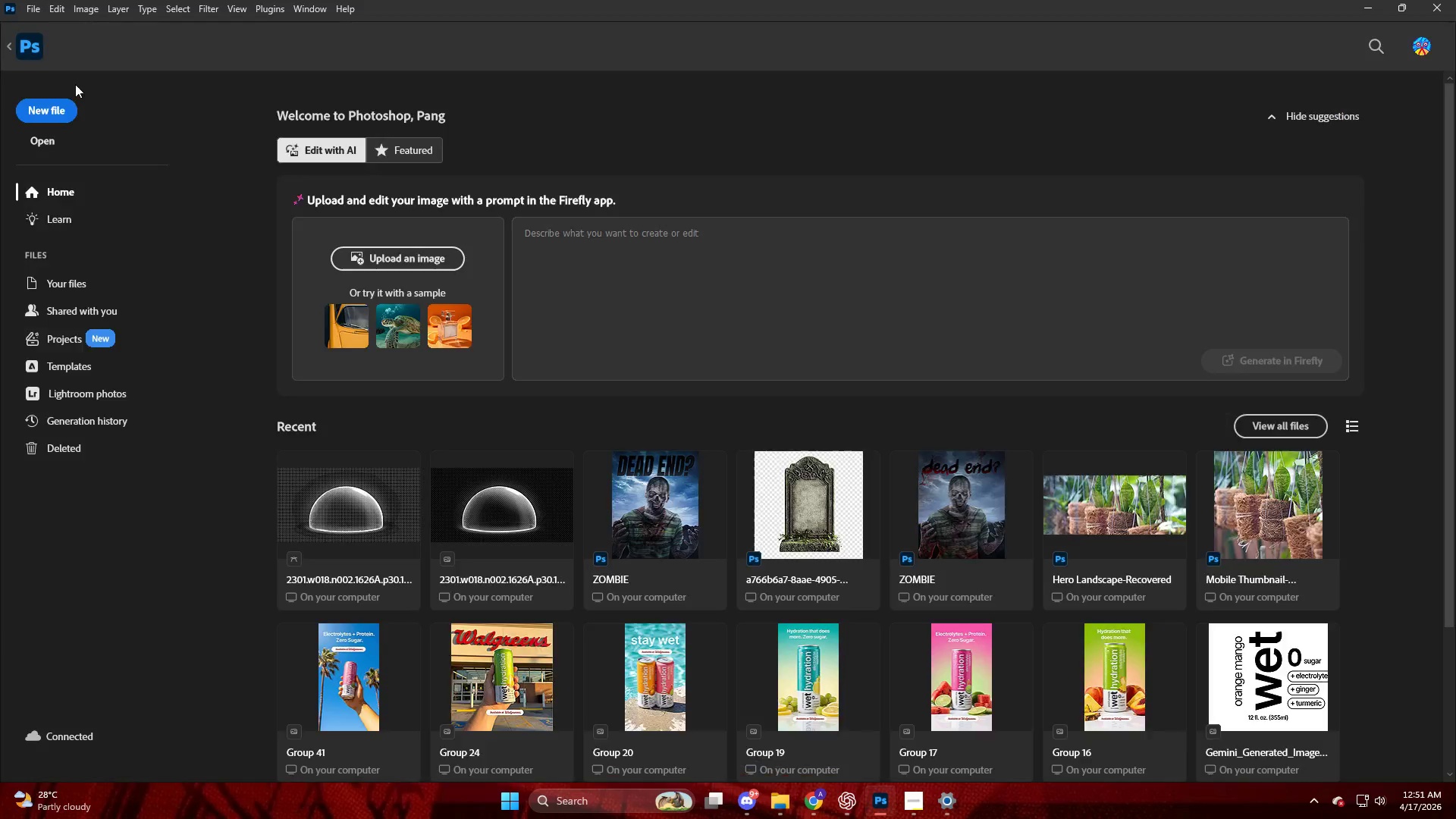 
left_click([51, 108])
 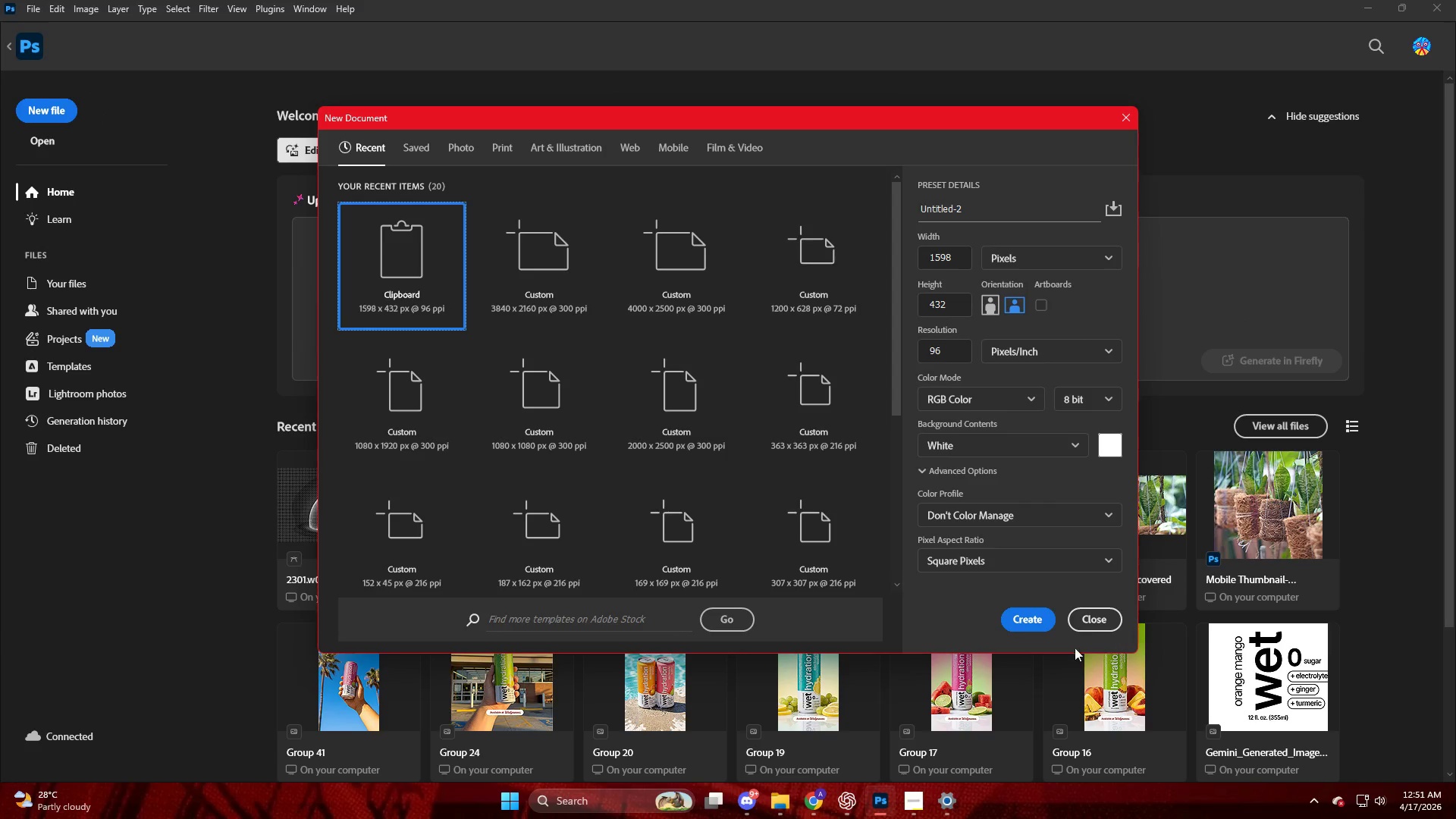 
left_click([1036, 618])
 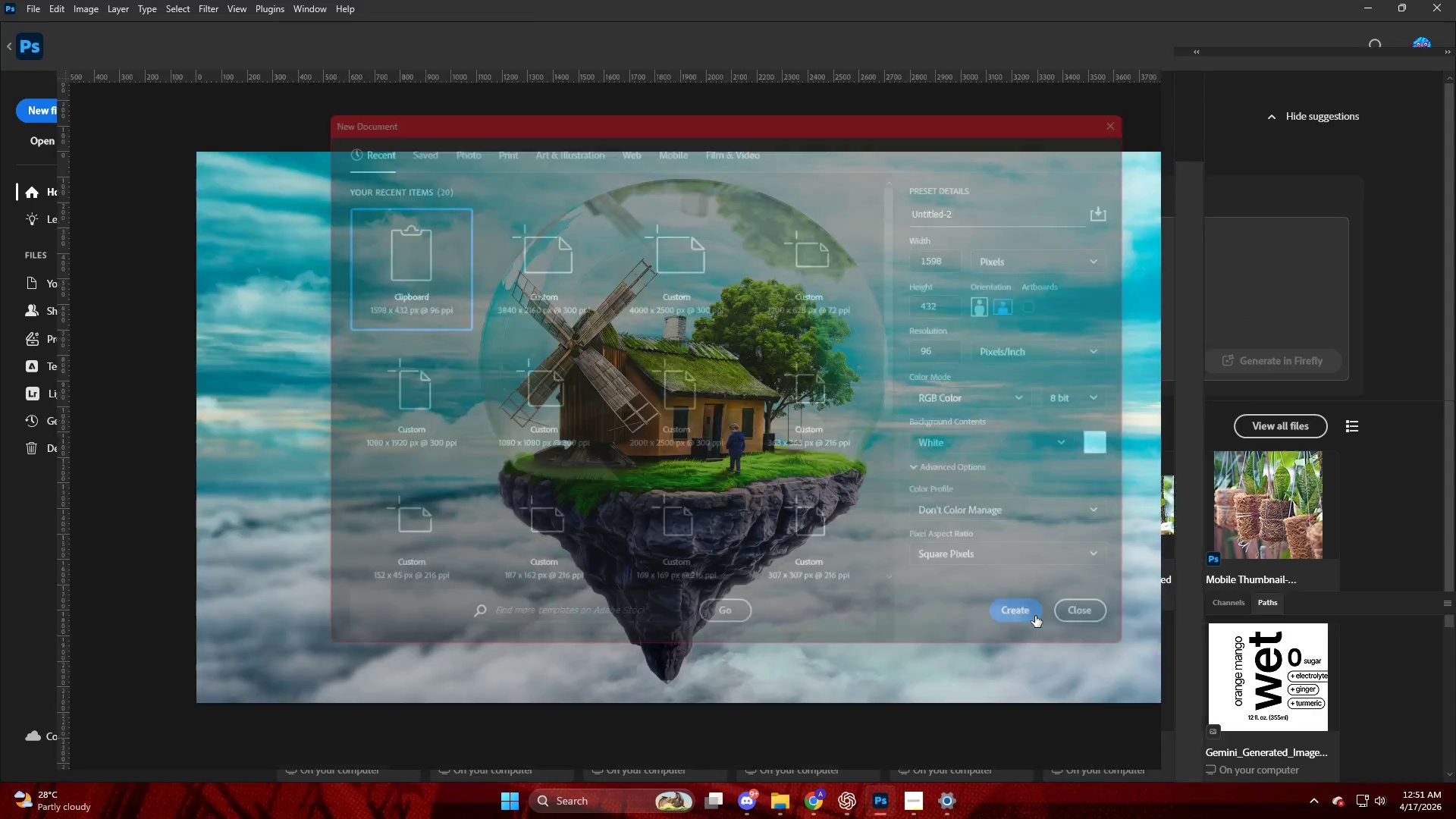 
key(Control+V)
 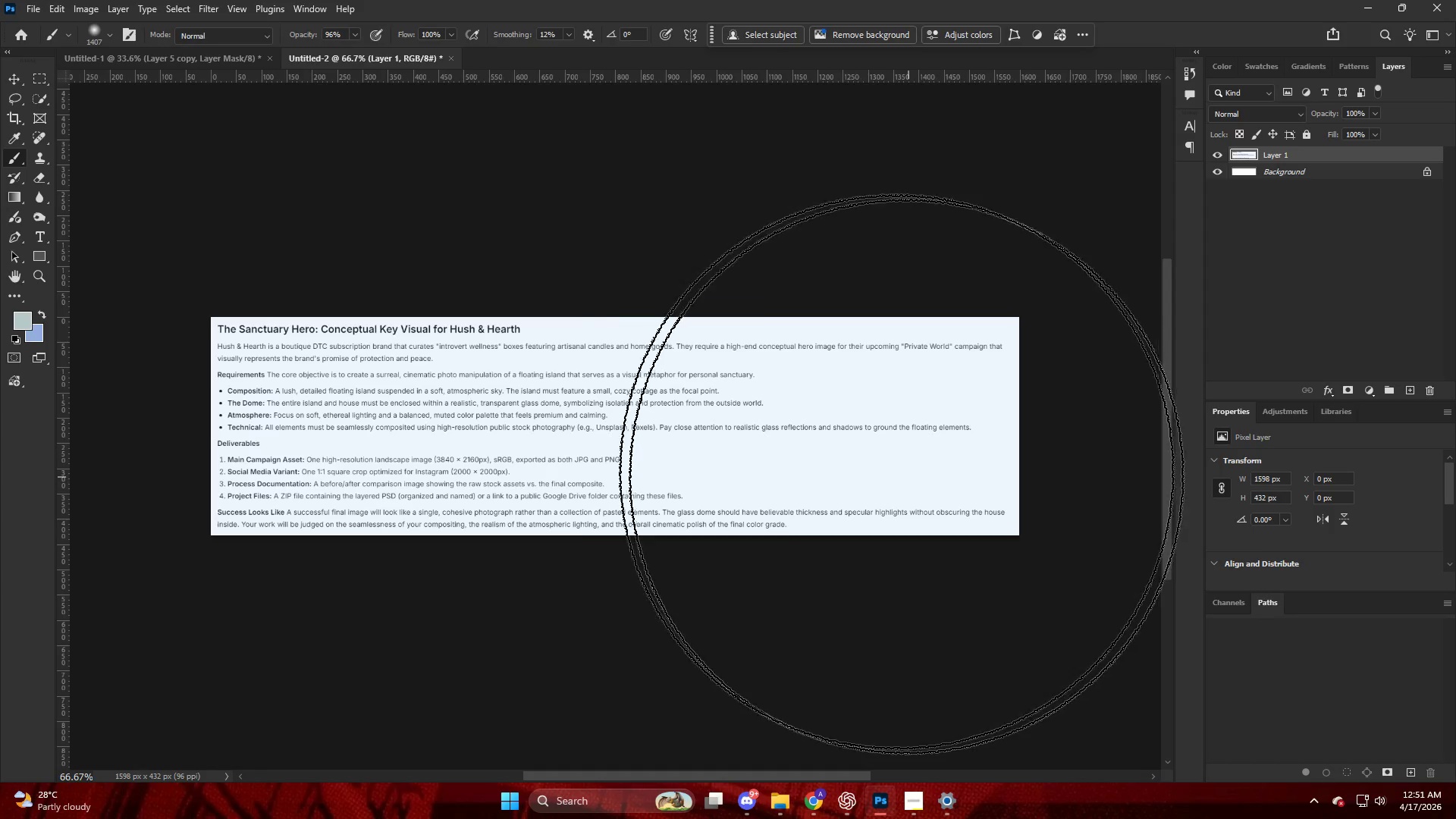 
key(Alt+AltLeft)
 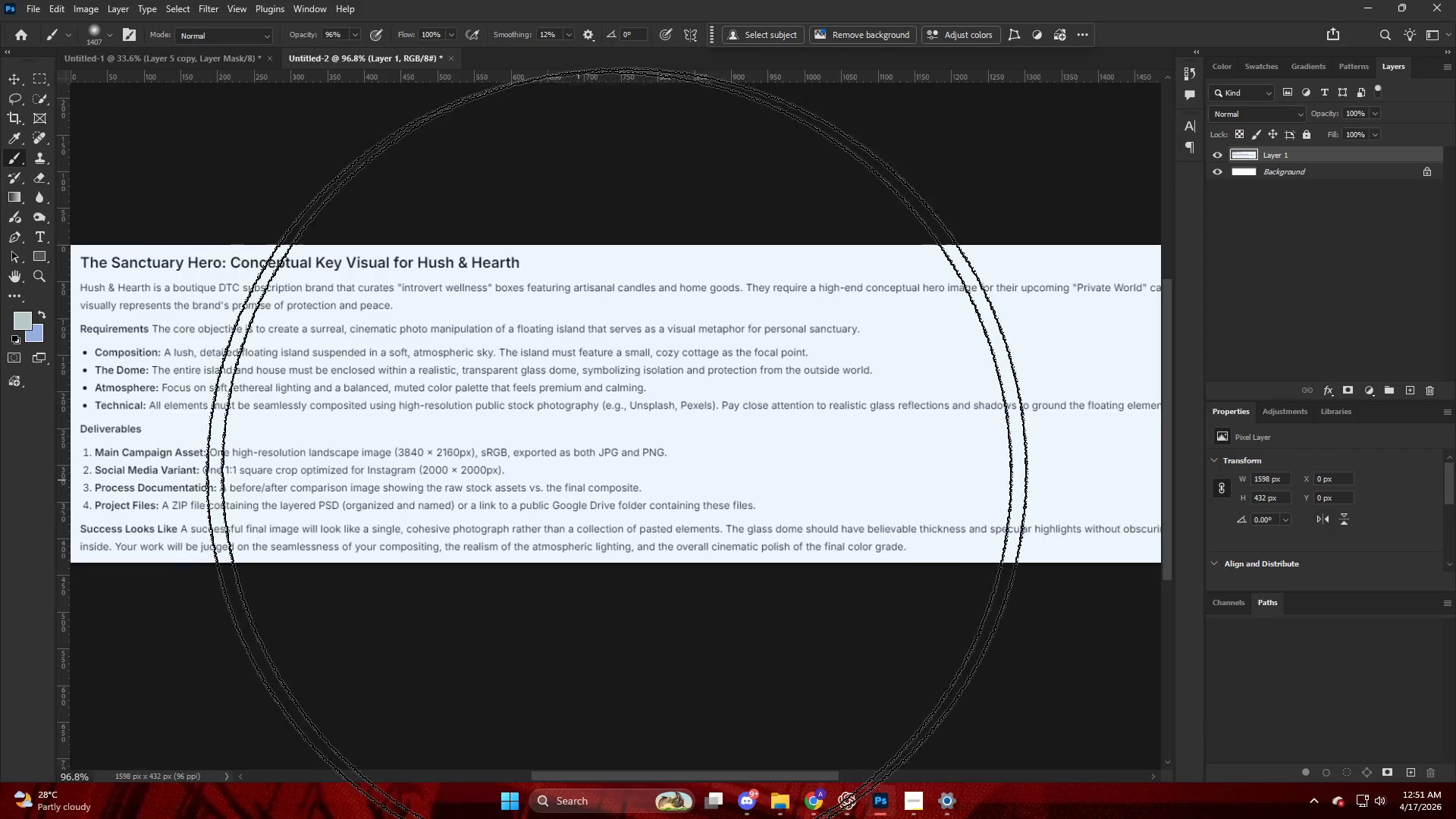 
hold_key(key=ControlLeft, duration=0.53)
 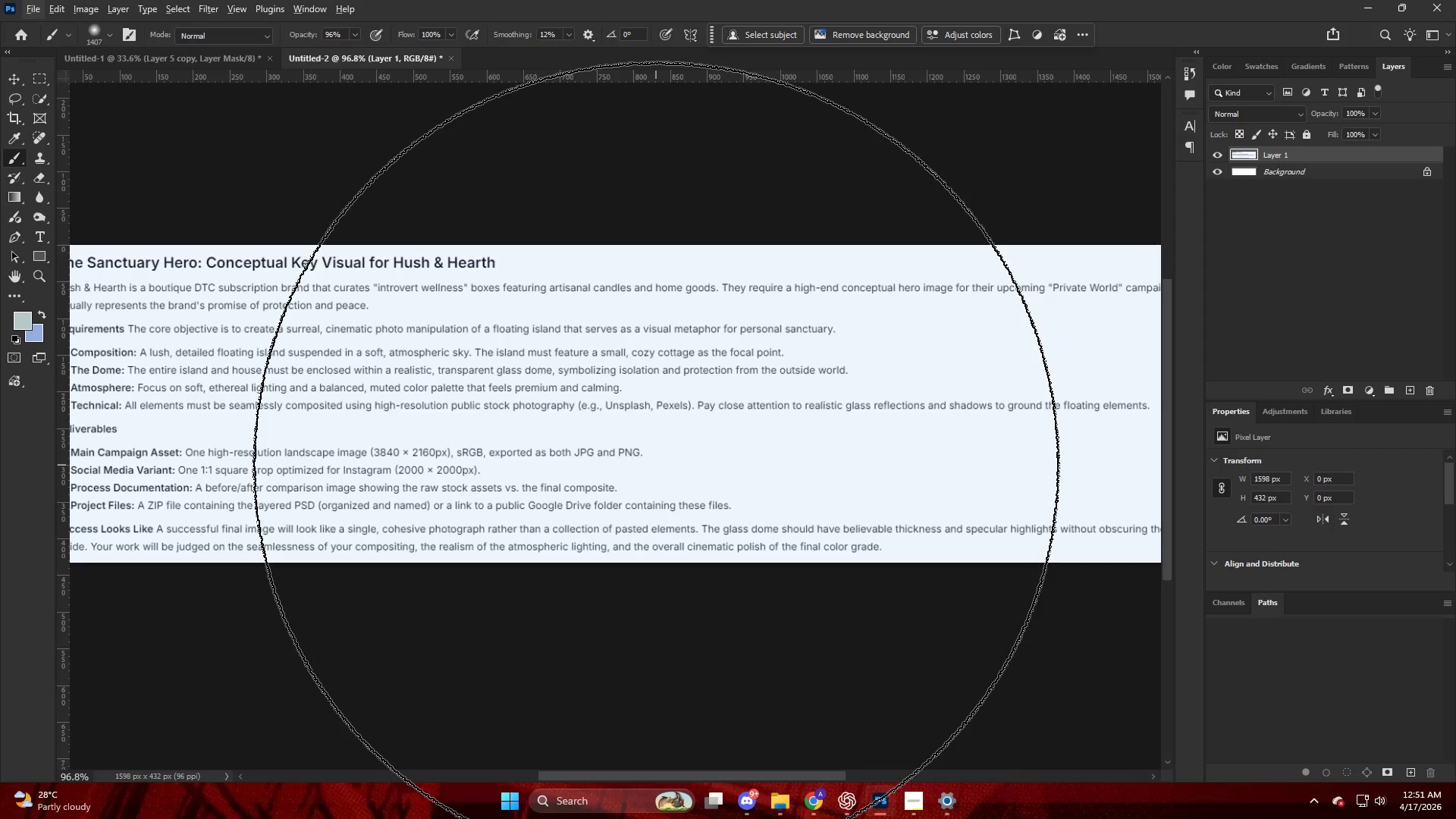 
scroll: coordinate [522, 475], scroll_direction: up, amount: 3.0
 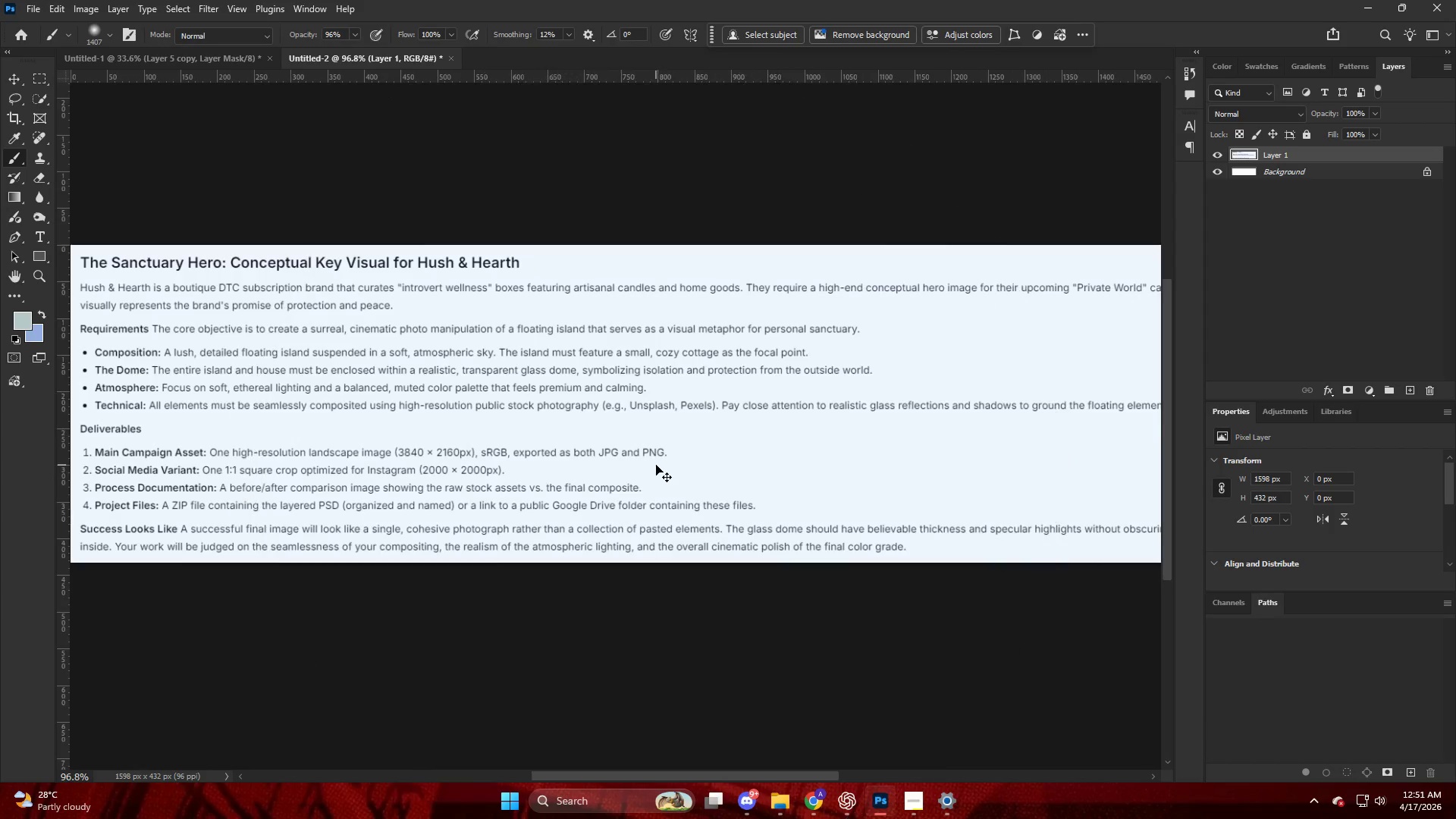 
key(Alt+AltLeft)
 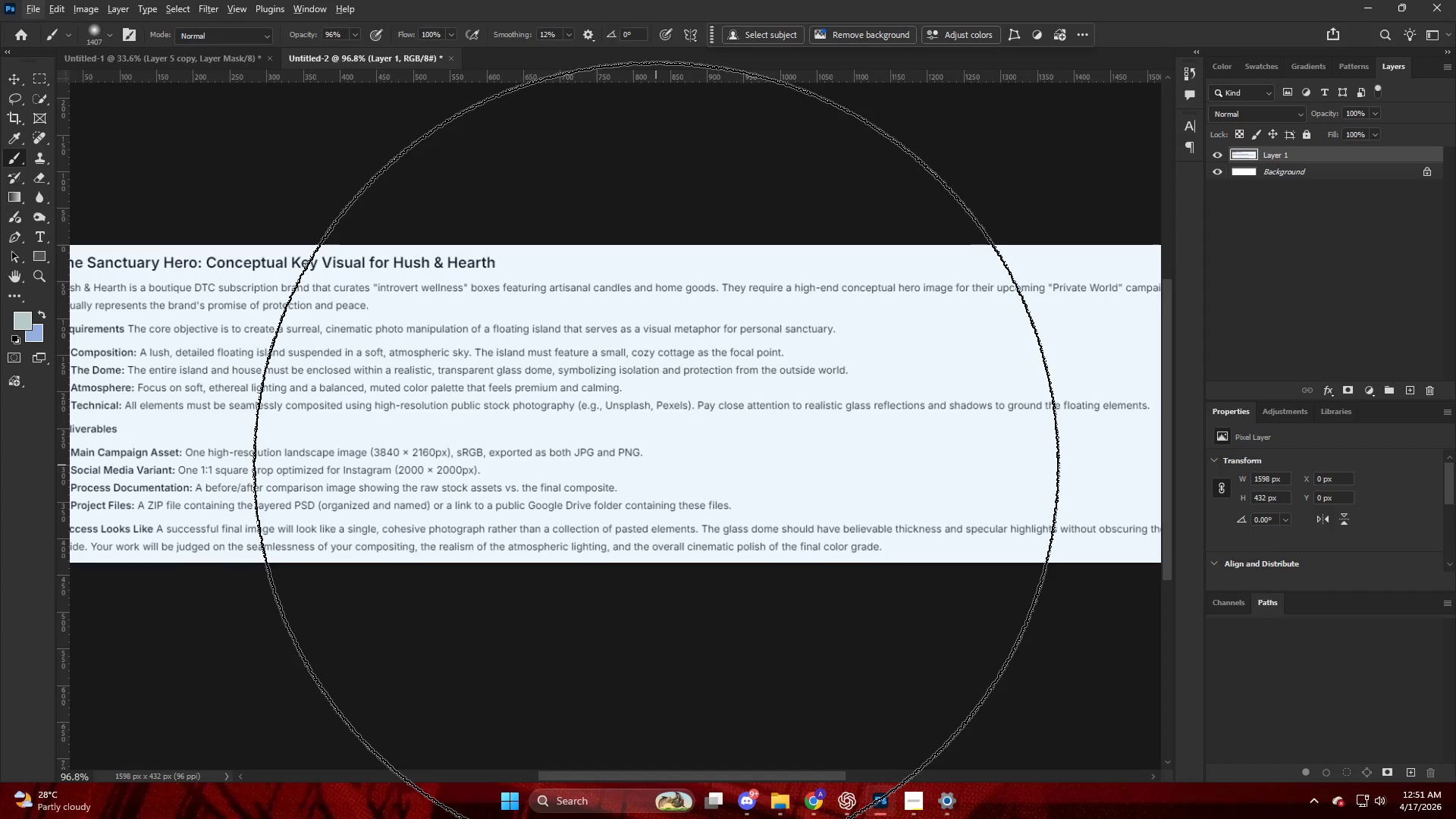 
scroll: coordinate [656, 465], scroll_direction: down, amount: 2.0
 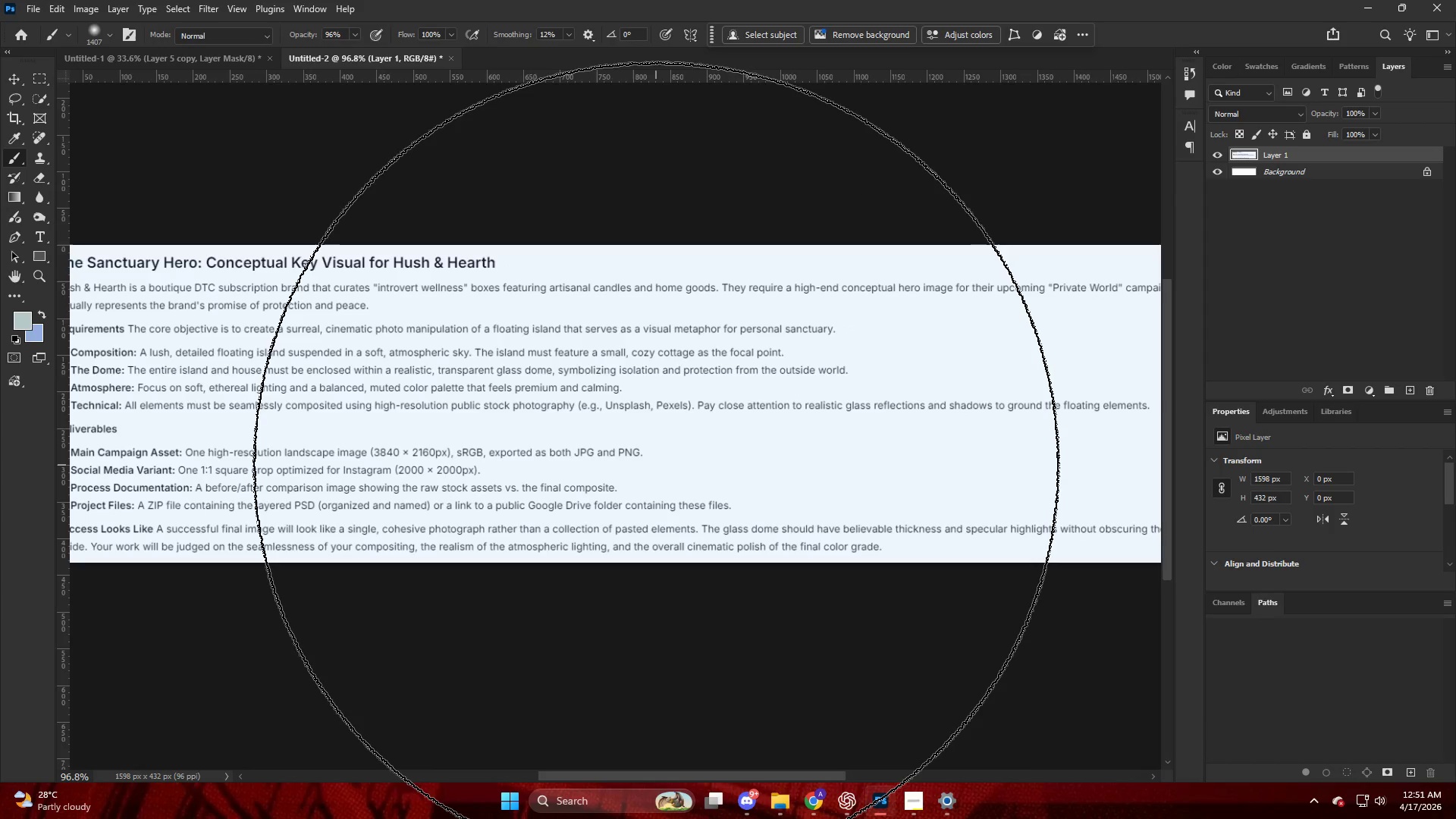 
key(Alt+AltLeft)
 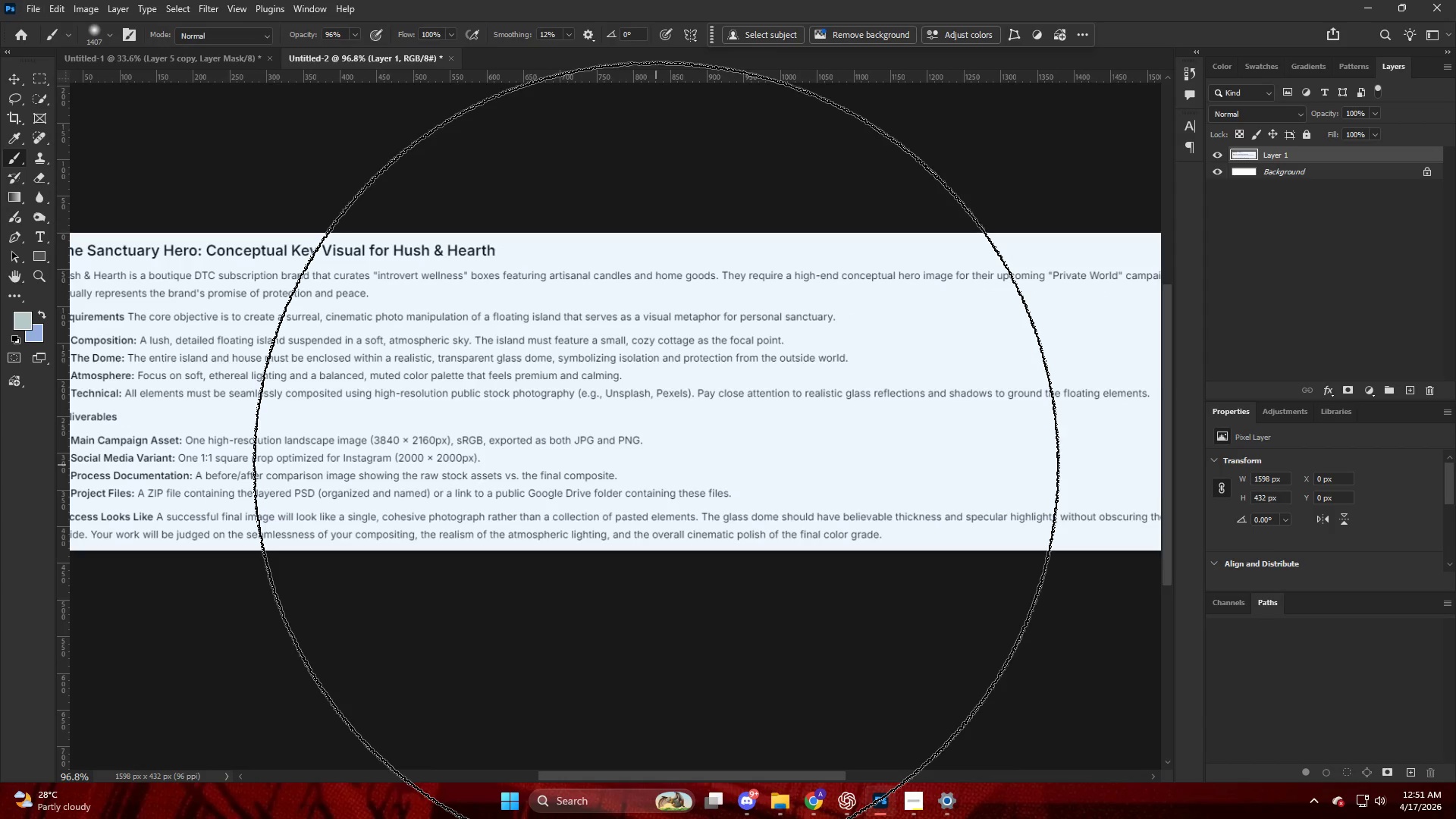 
key(Alt+AltLeft)
 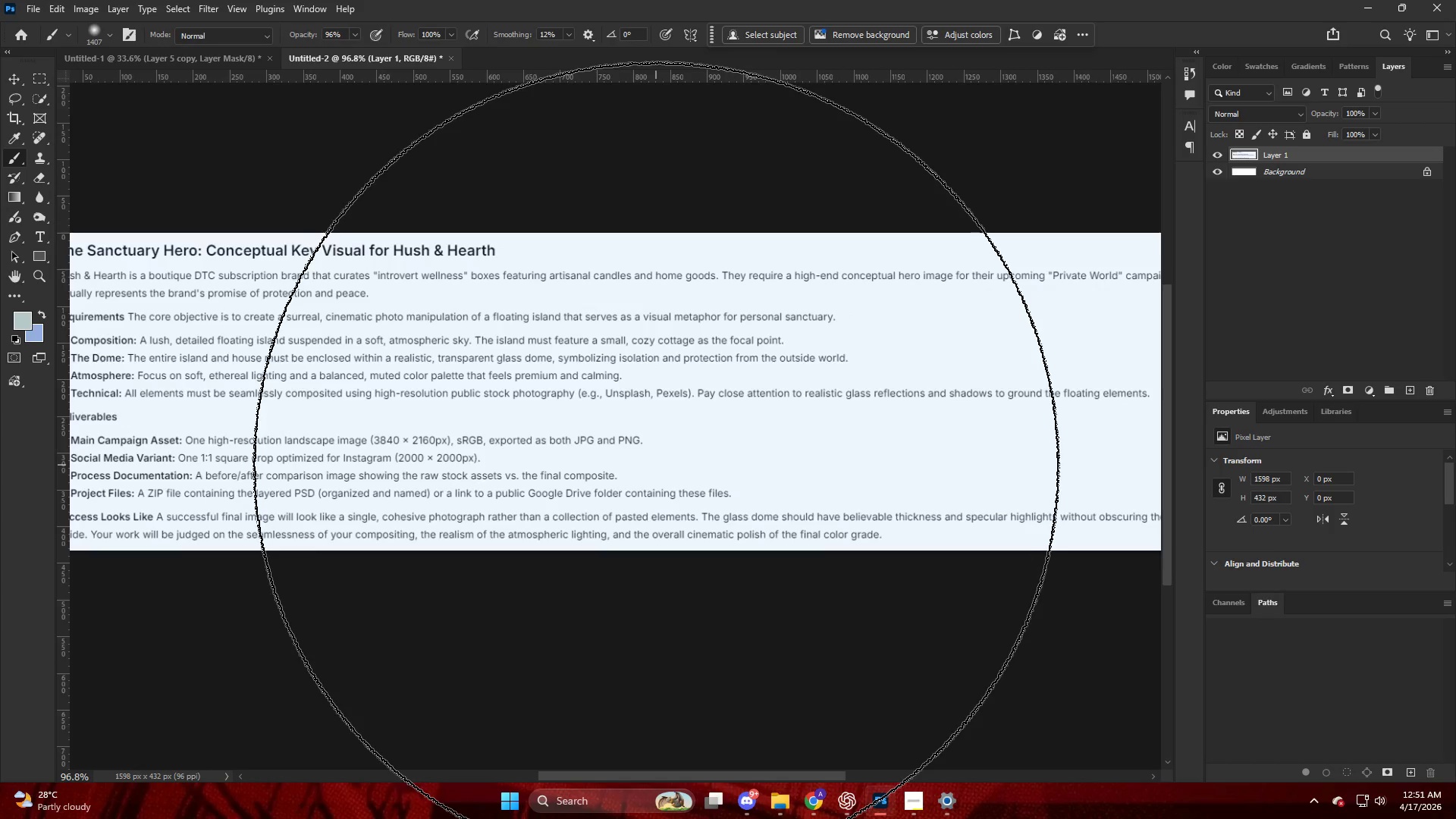 
key(Alt+AltLeft)
 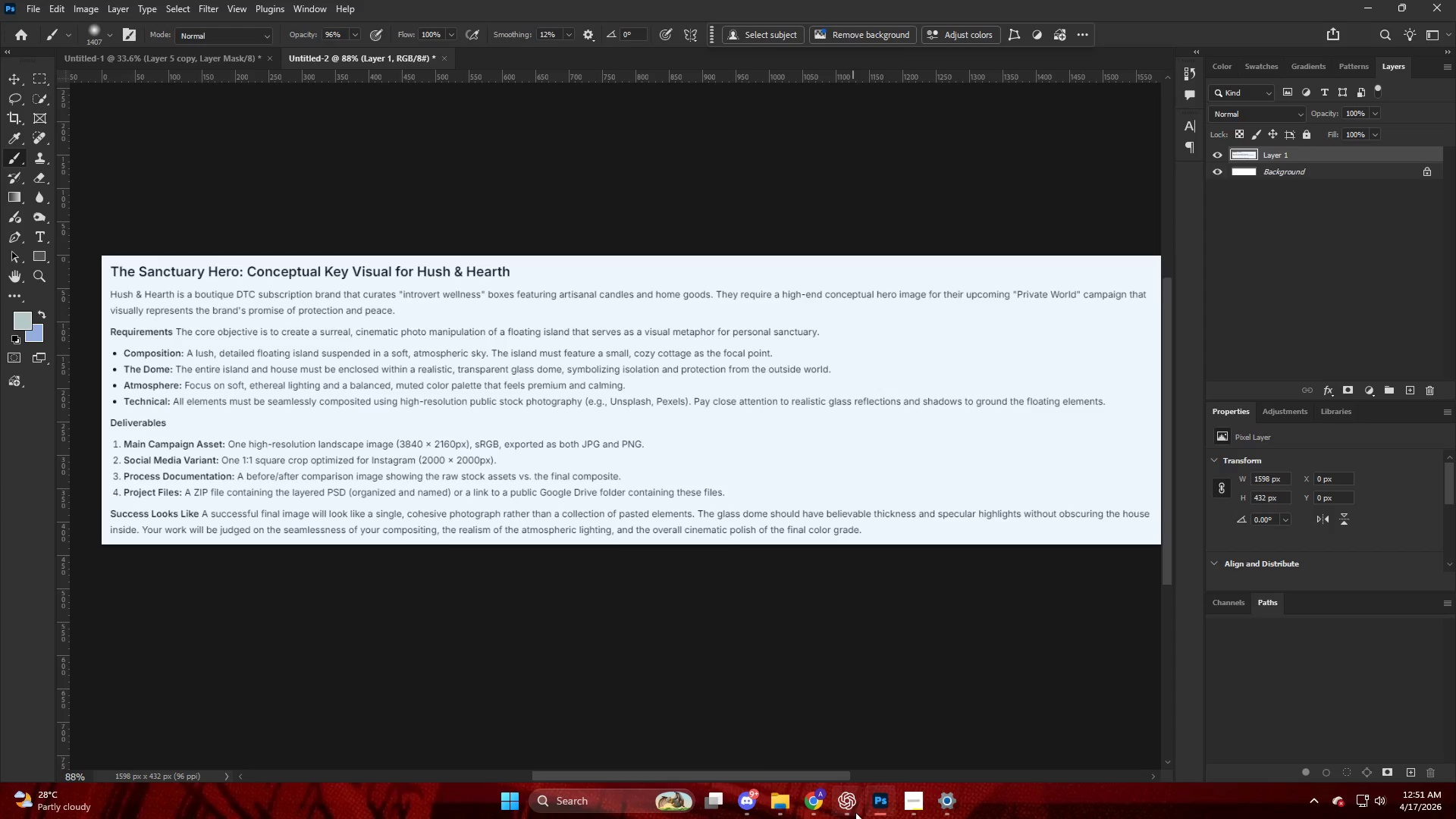 
left_click([875, 802])